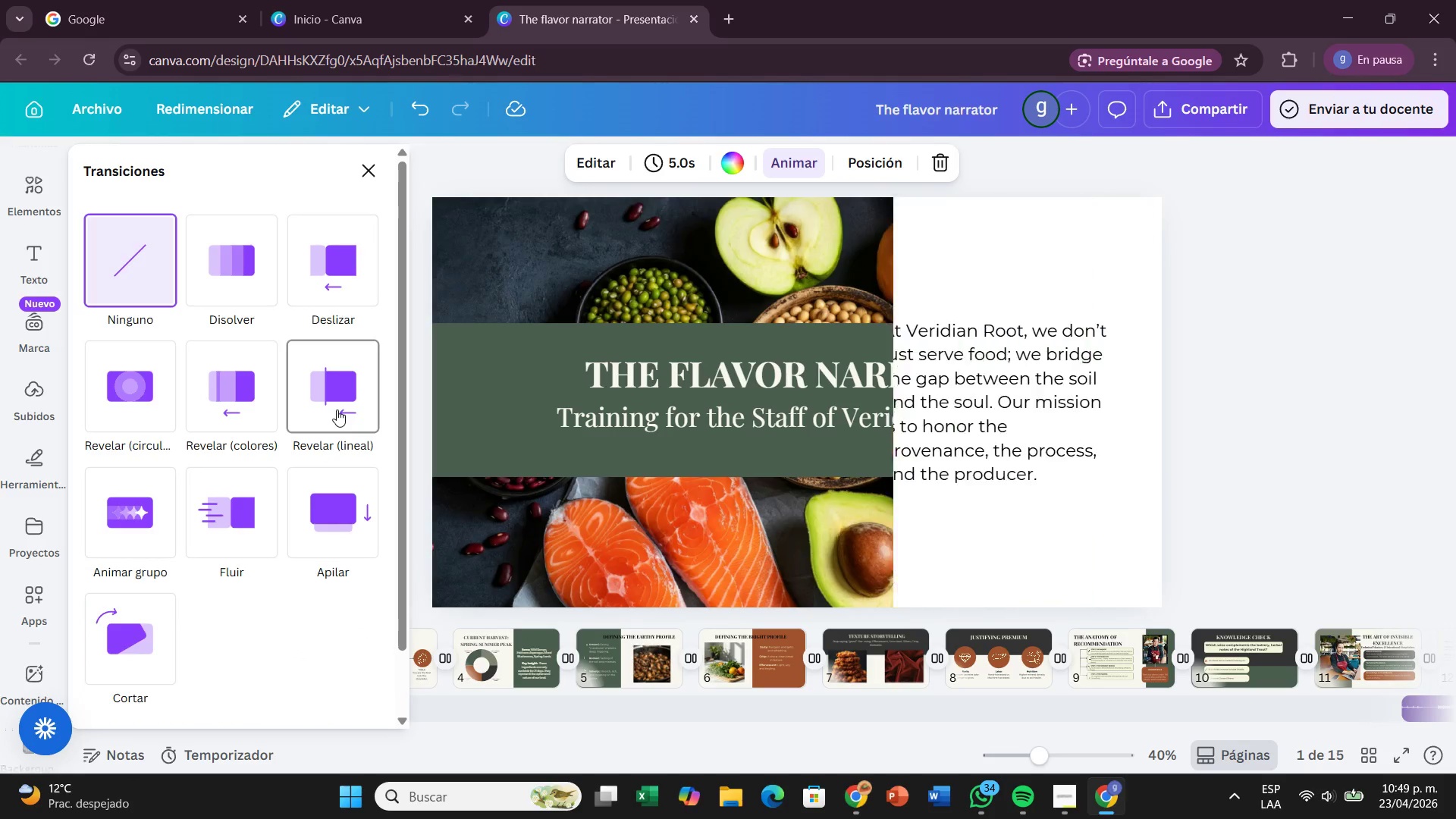 
left_click([337, 410])
 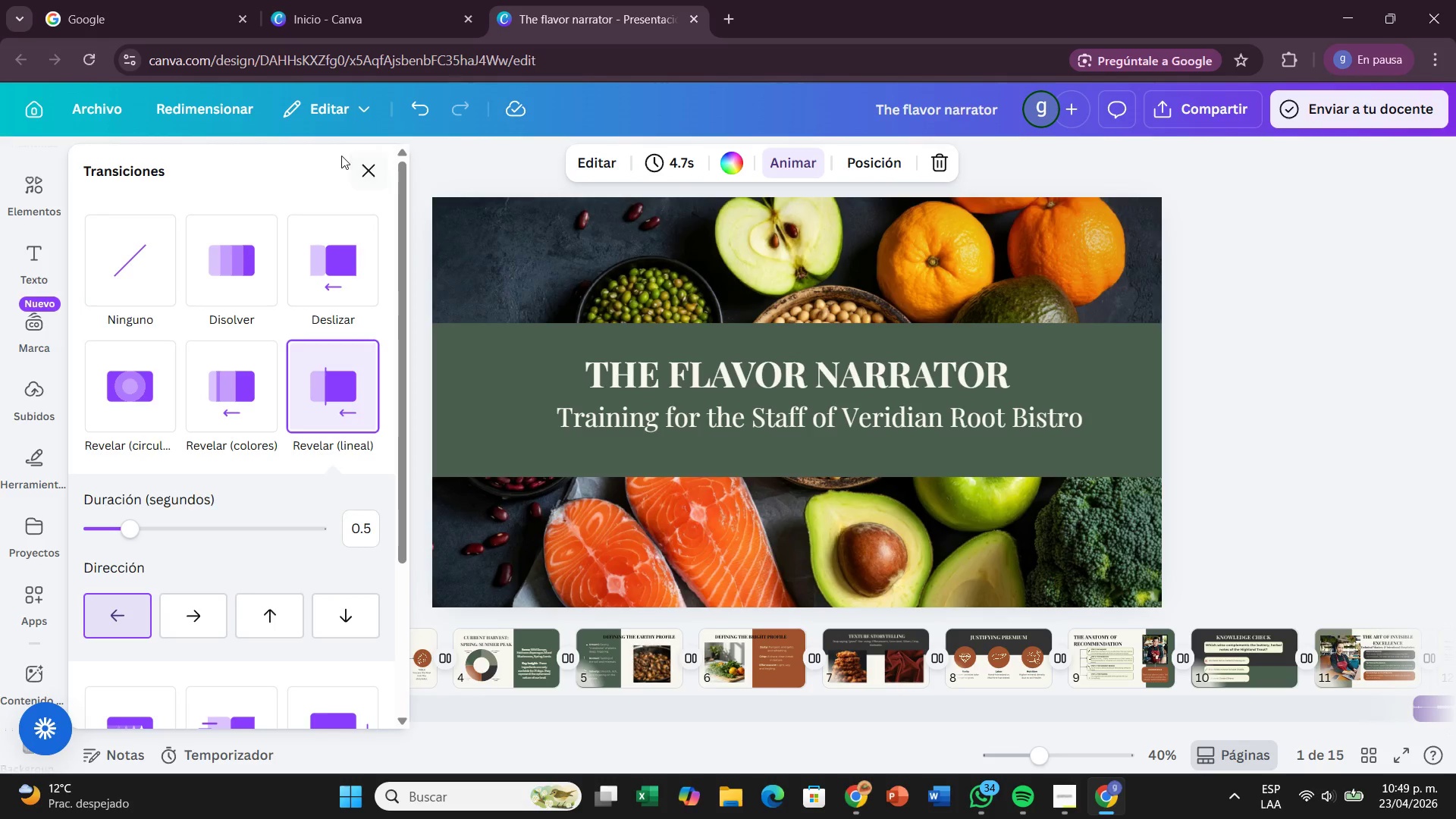 
left_click([357, 184])
 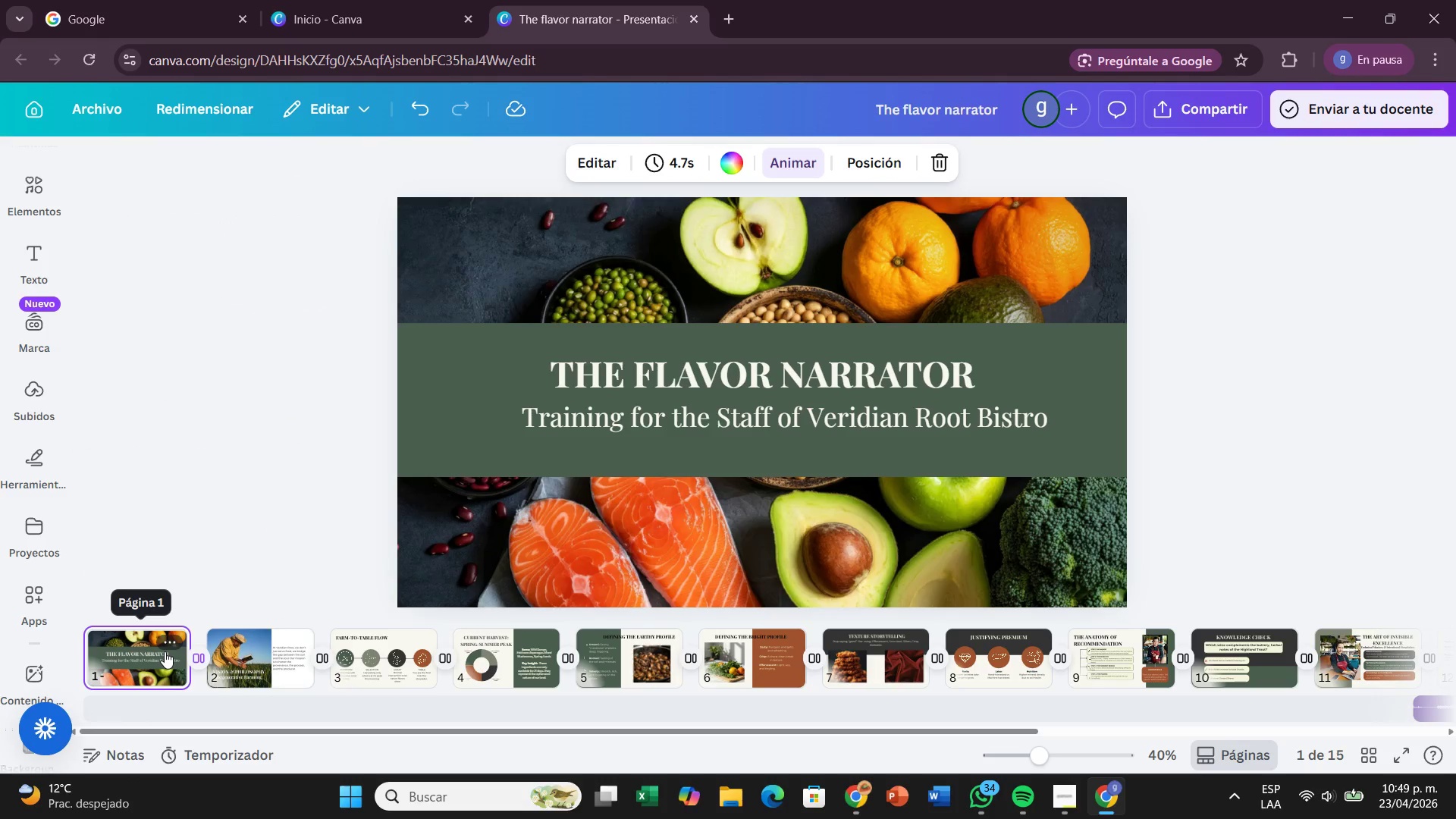 
left_click([165, 651])
 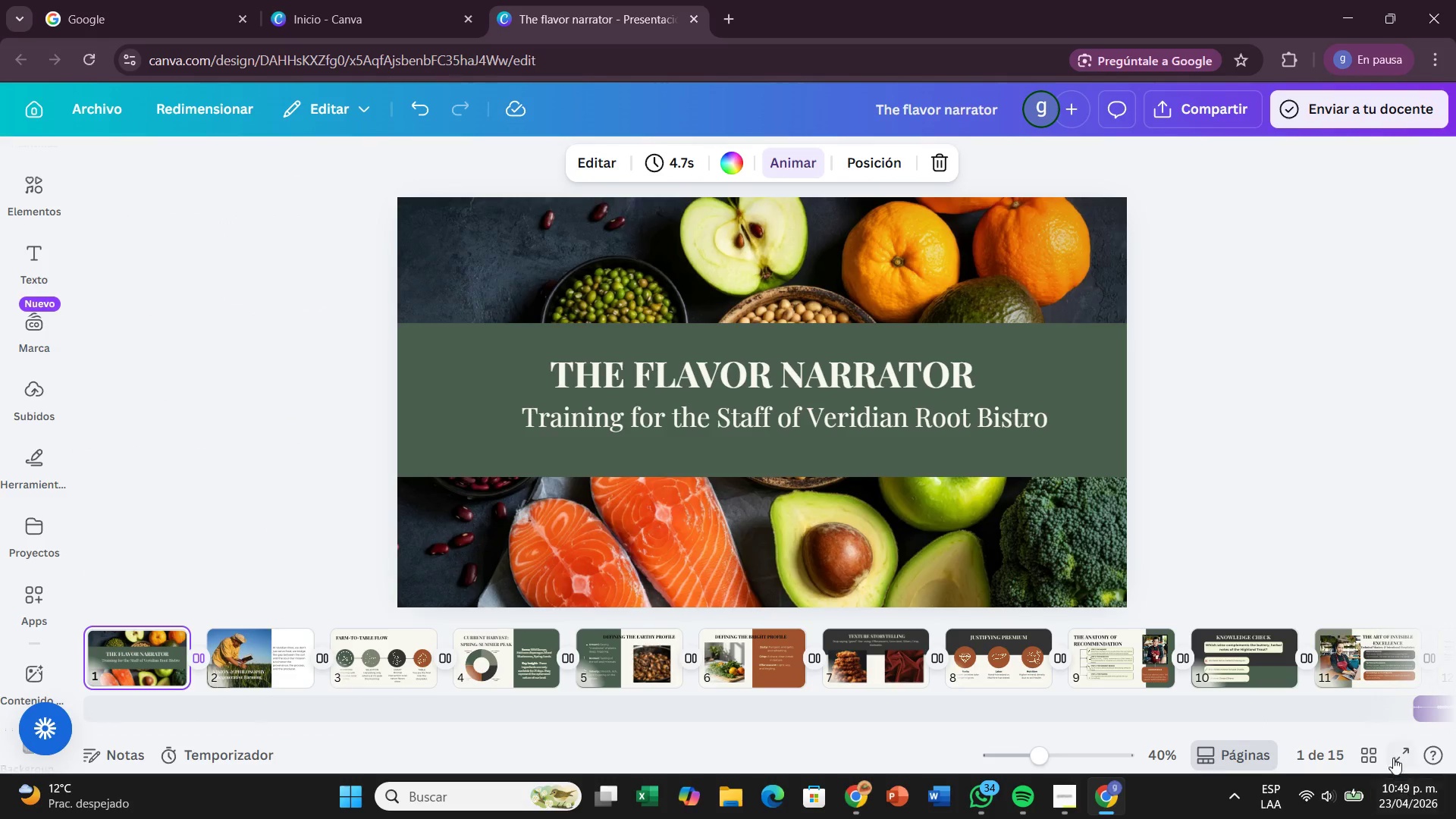 
left_click([1393, 757])
 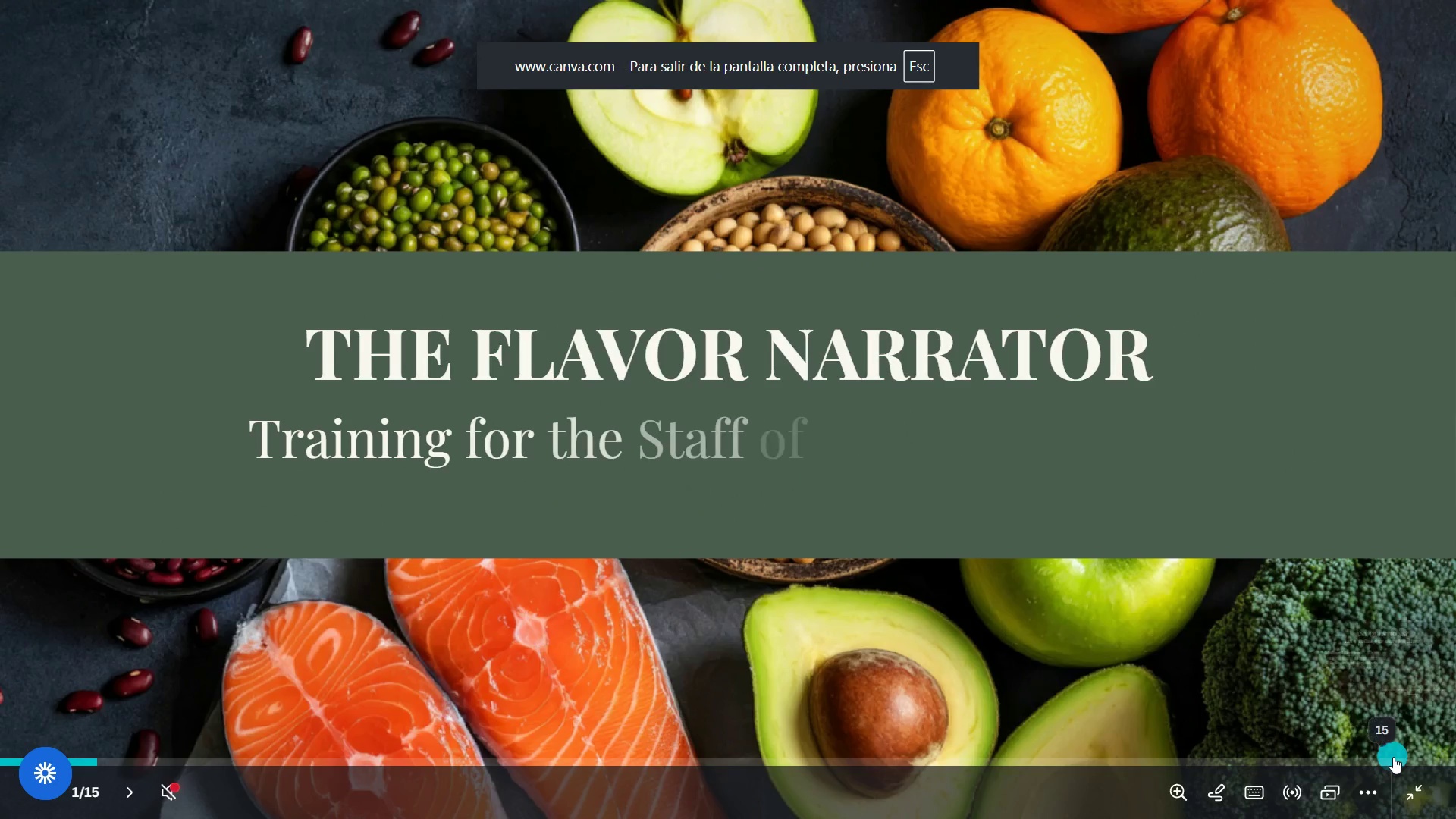 
key(ArrowRight)
 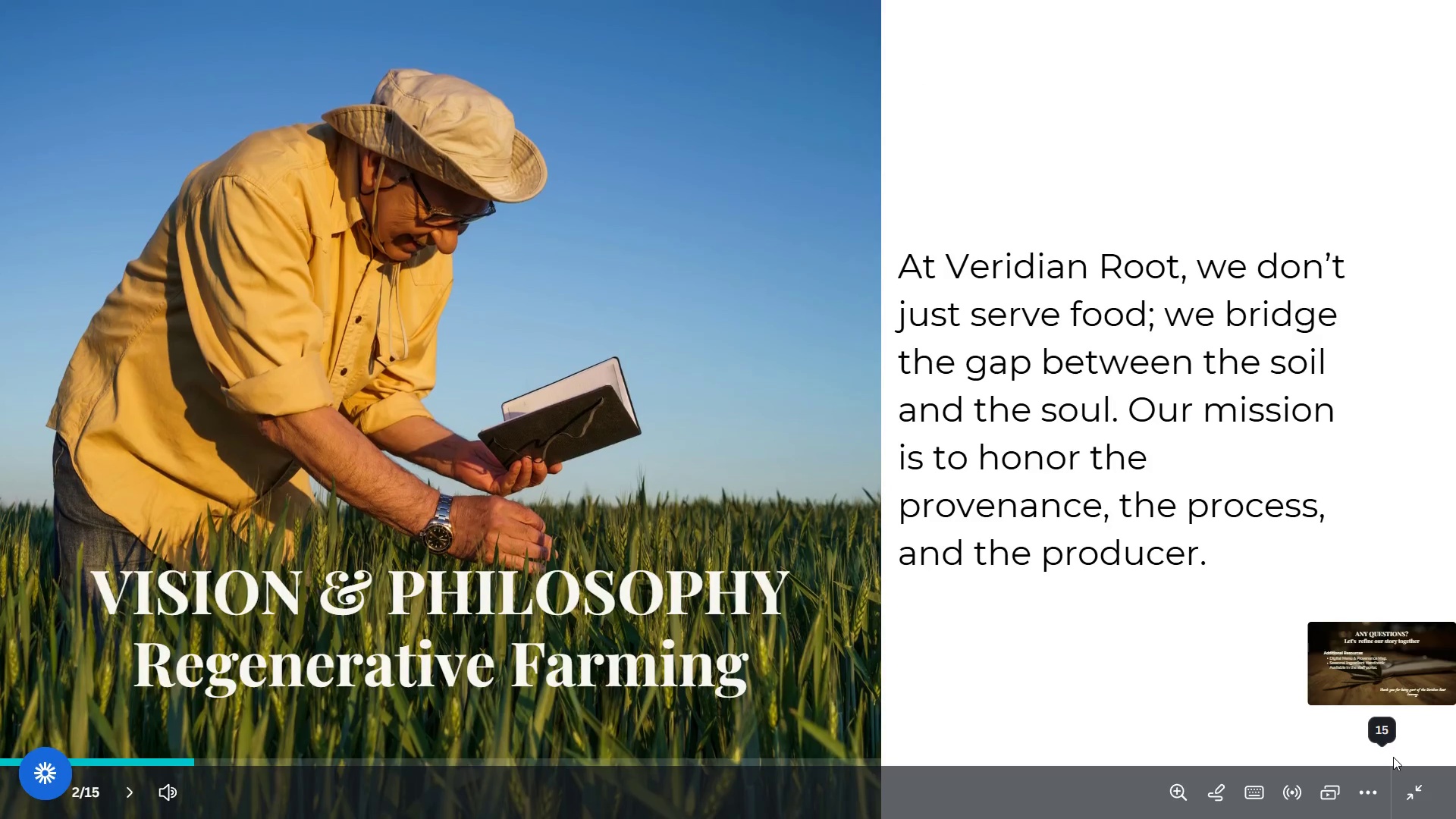 
key(ArrowRight)
 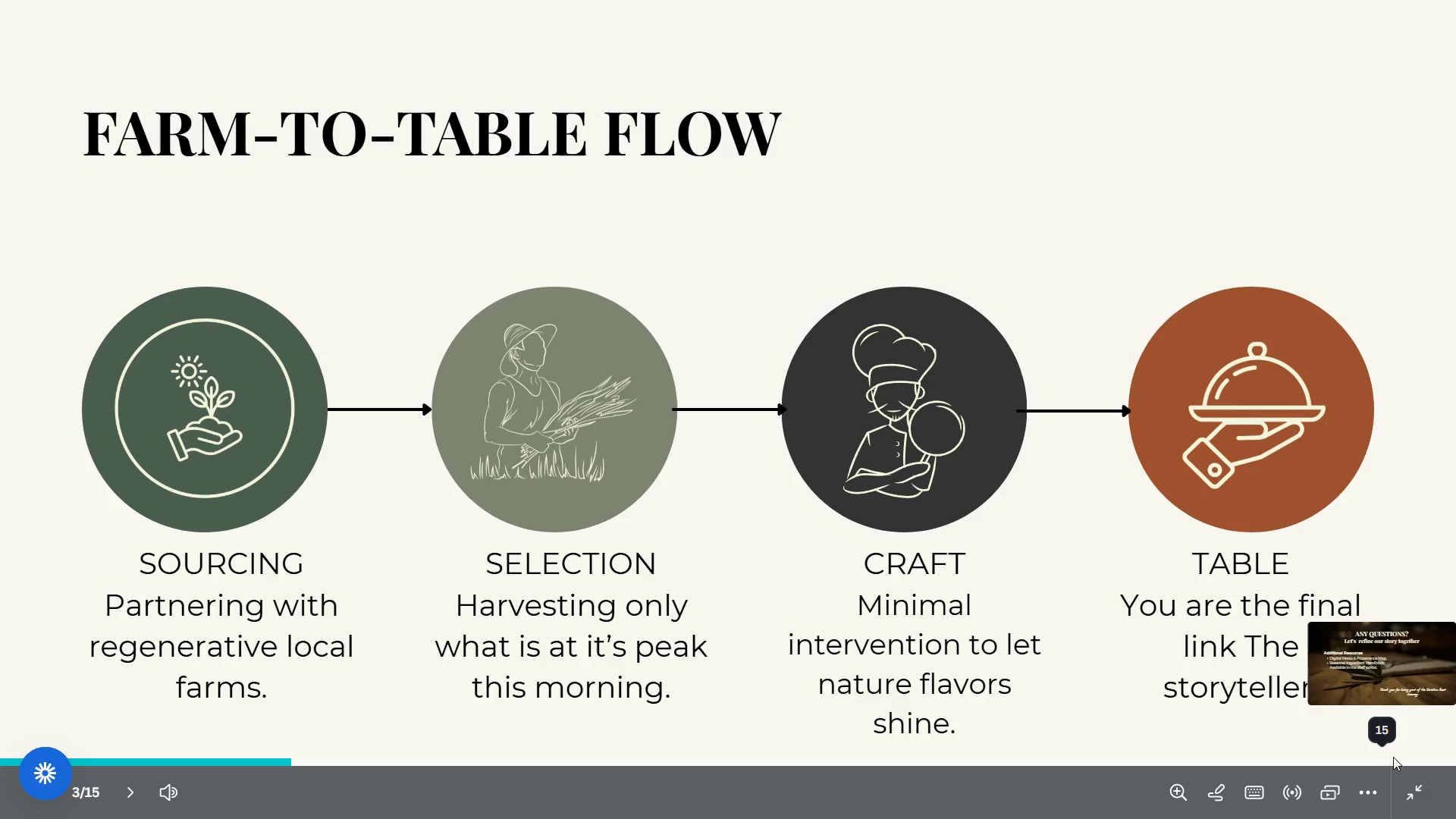 
key(ArrowRight)
 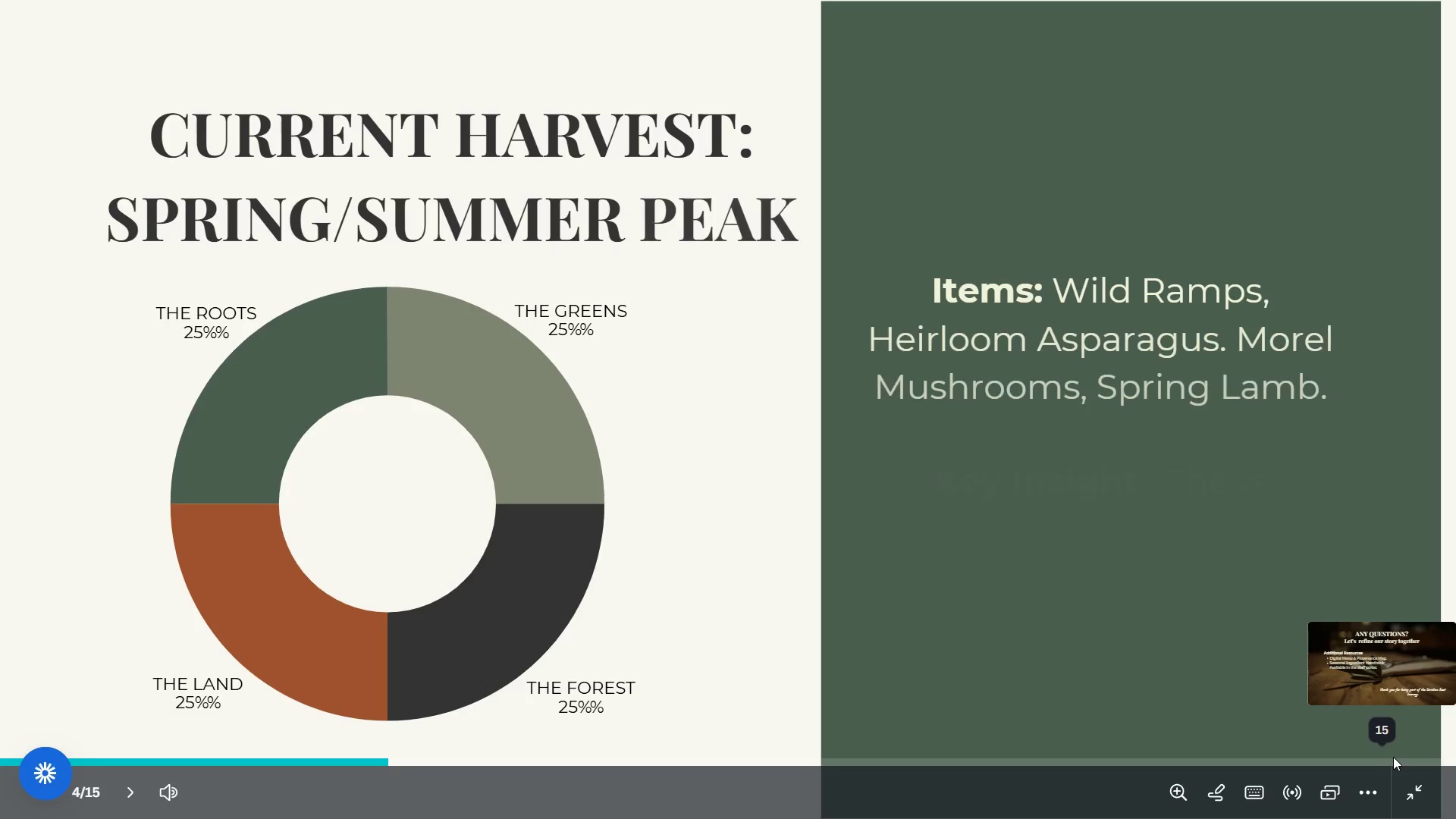 
key(ArrowLeft)
 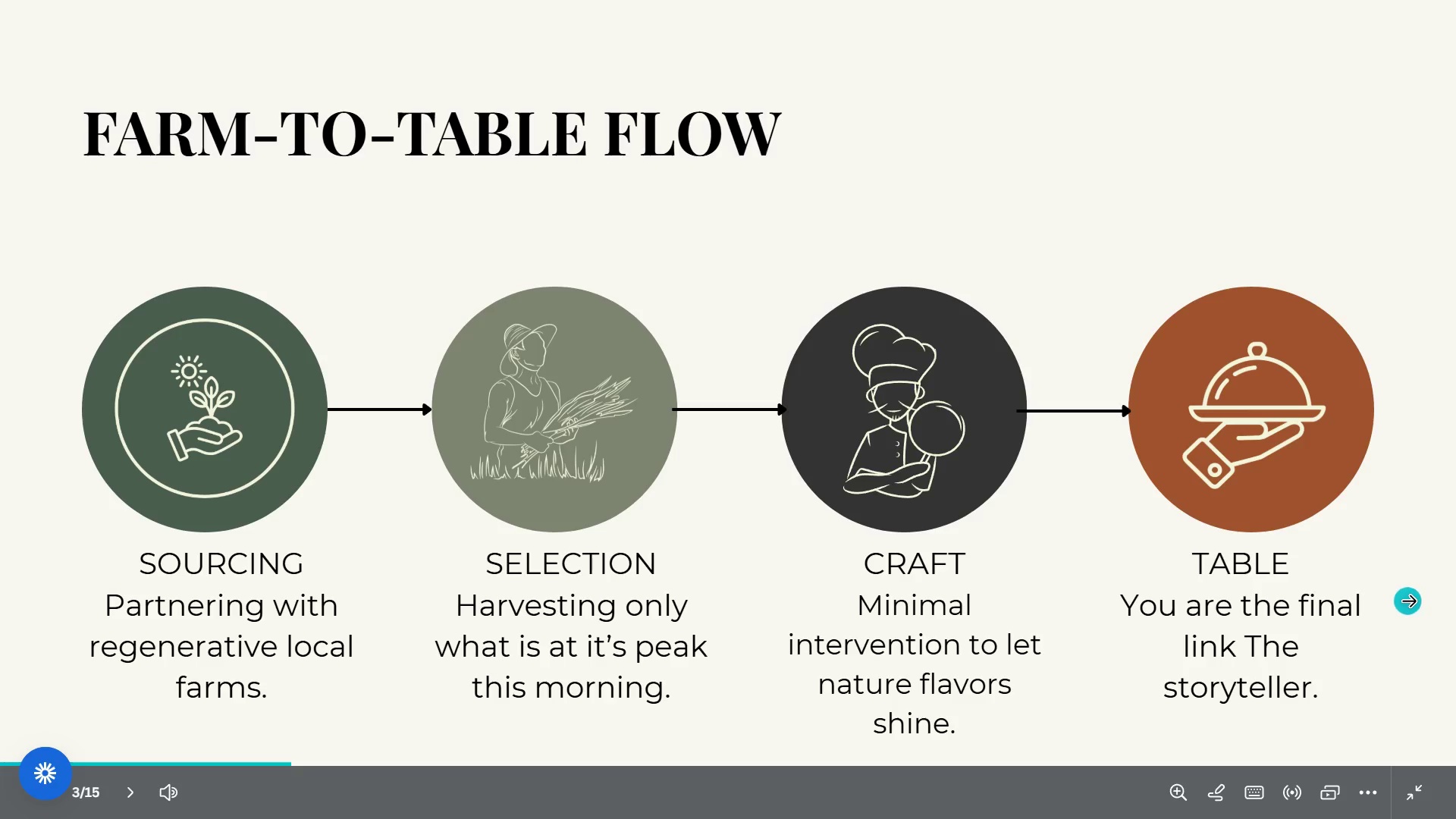 
key(ArrowRight)
 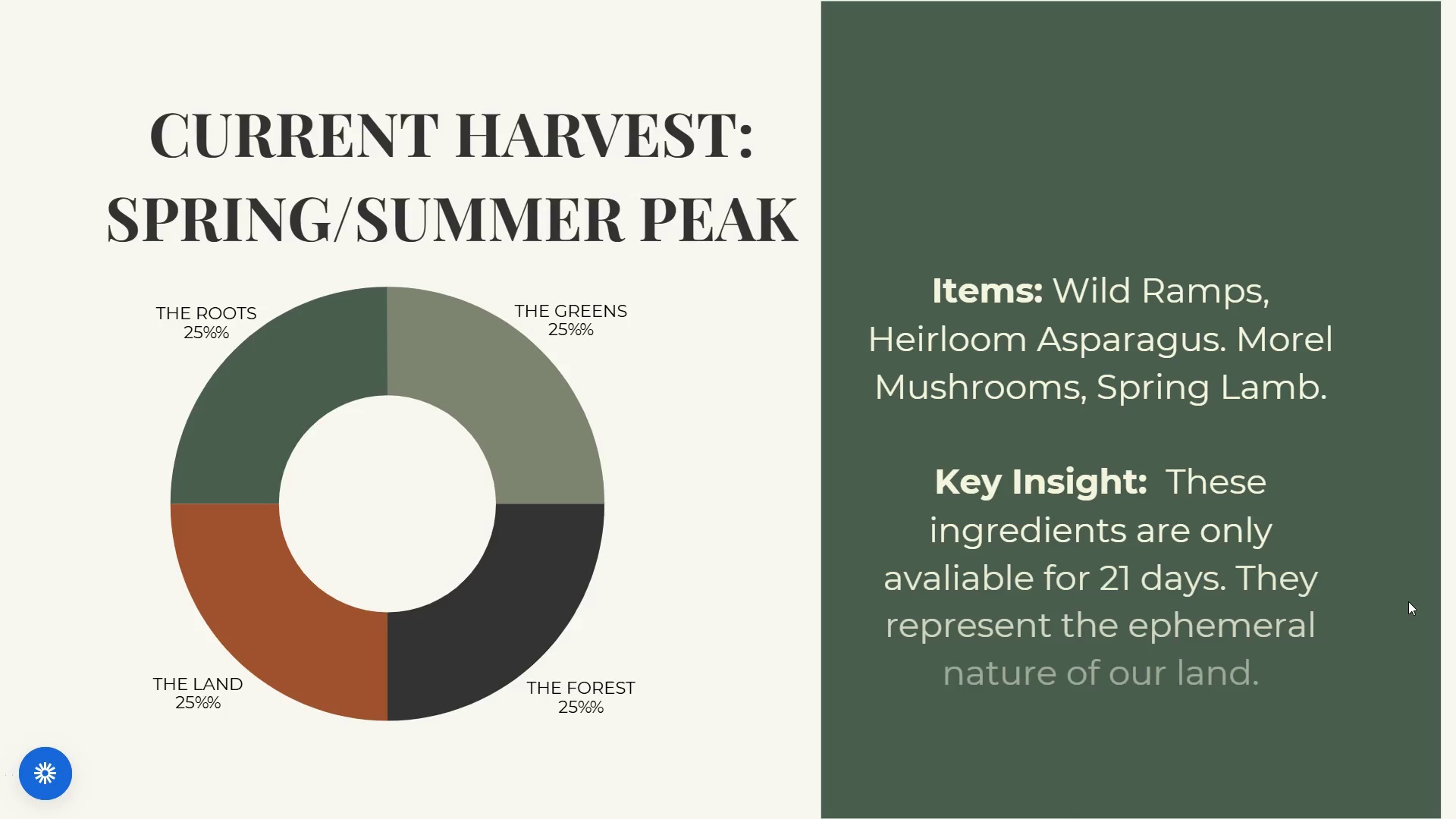 
key(ArrowRight)
 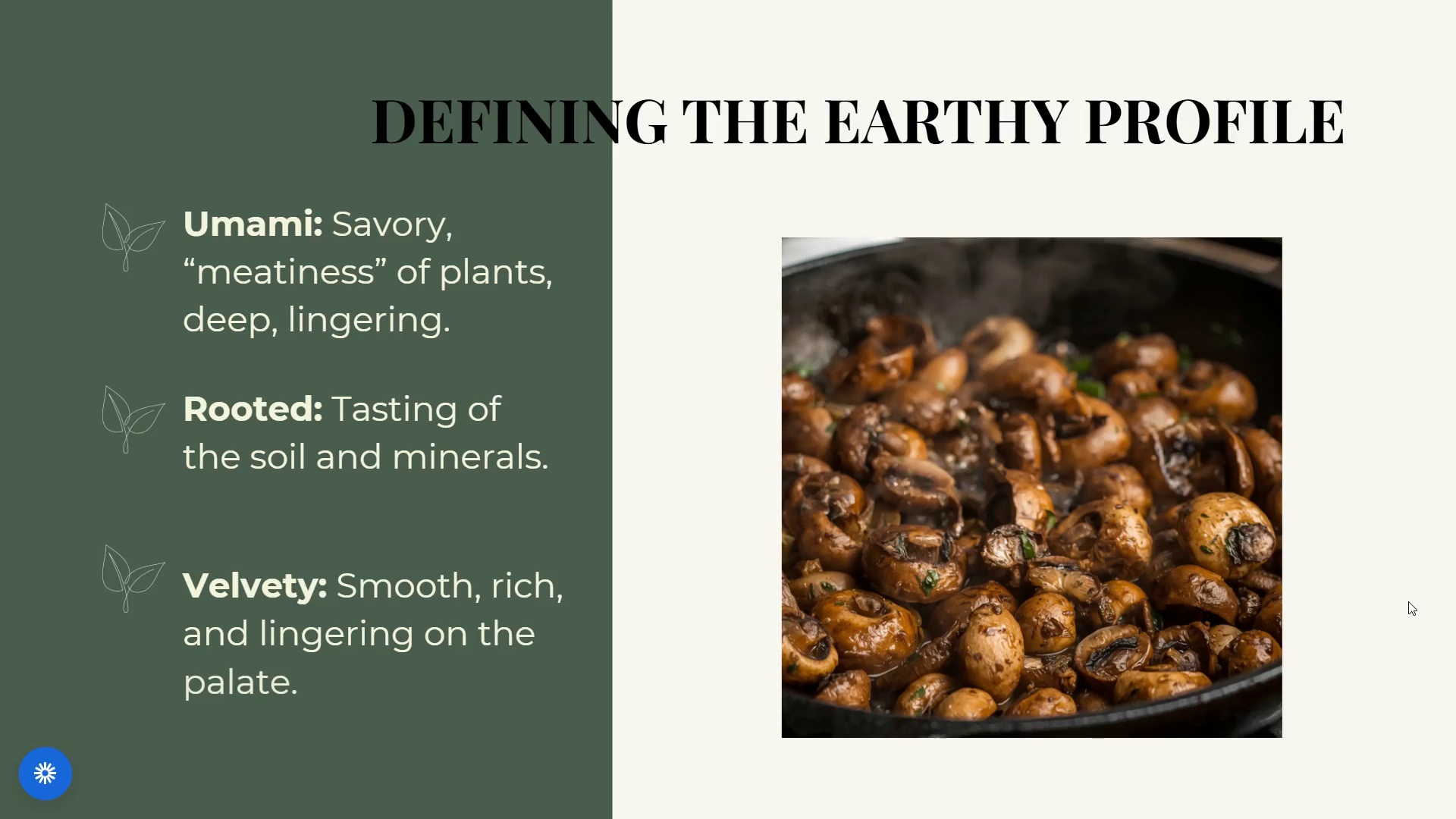 
key(ArrowRight)
 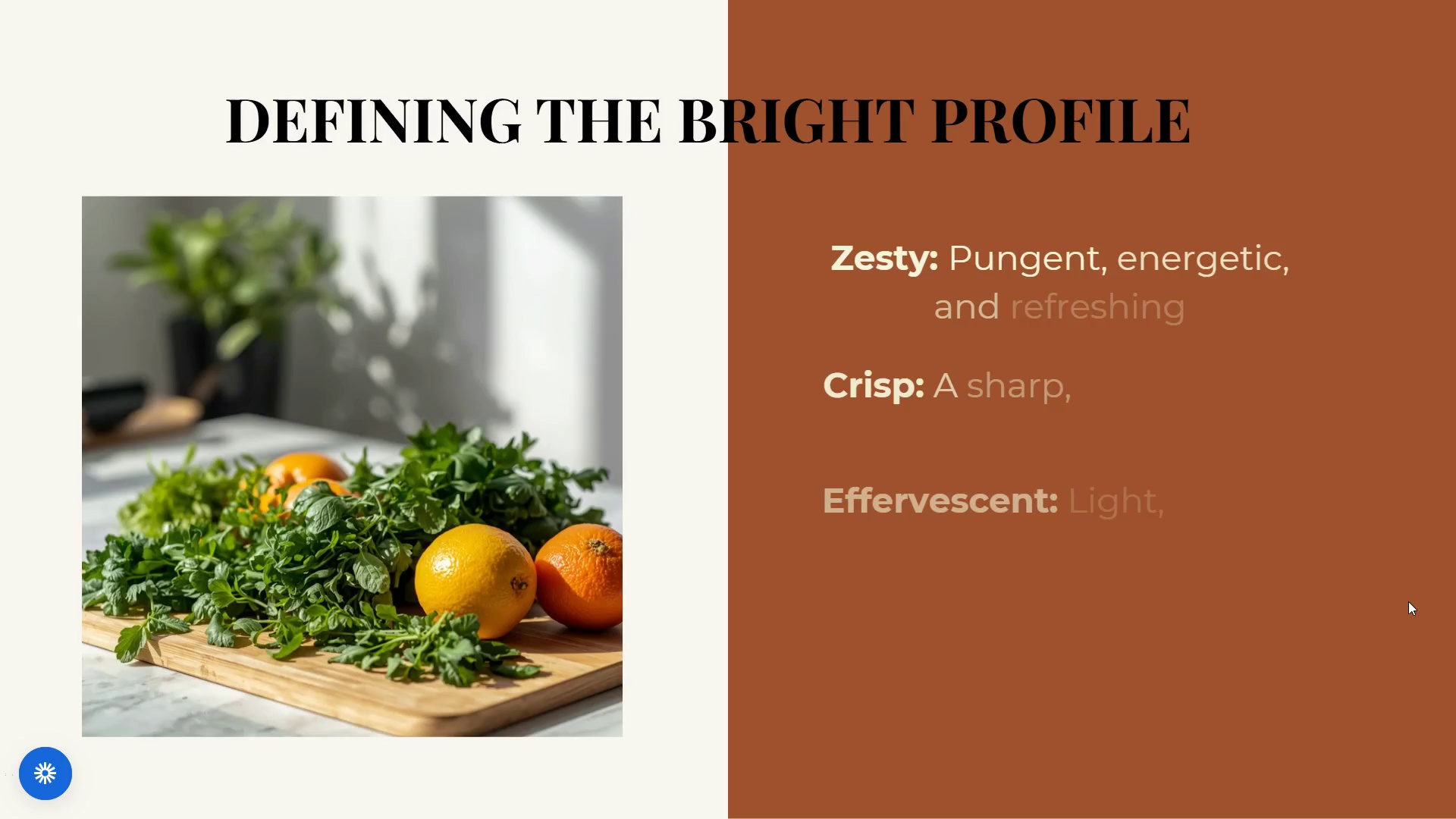 
key(Escape)
 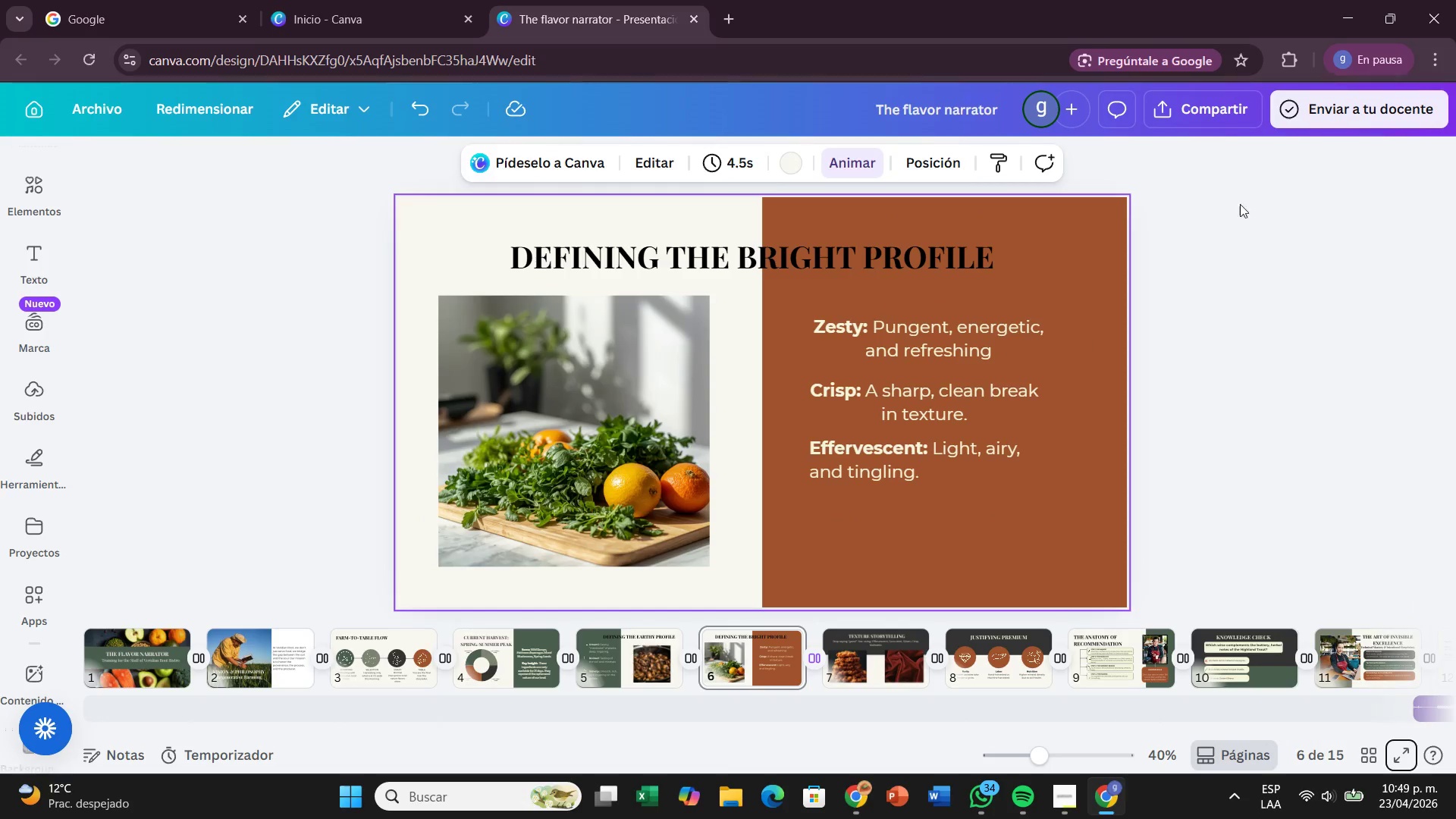 
left_click([1210, 112])
 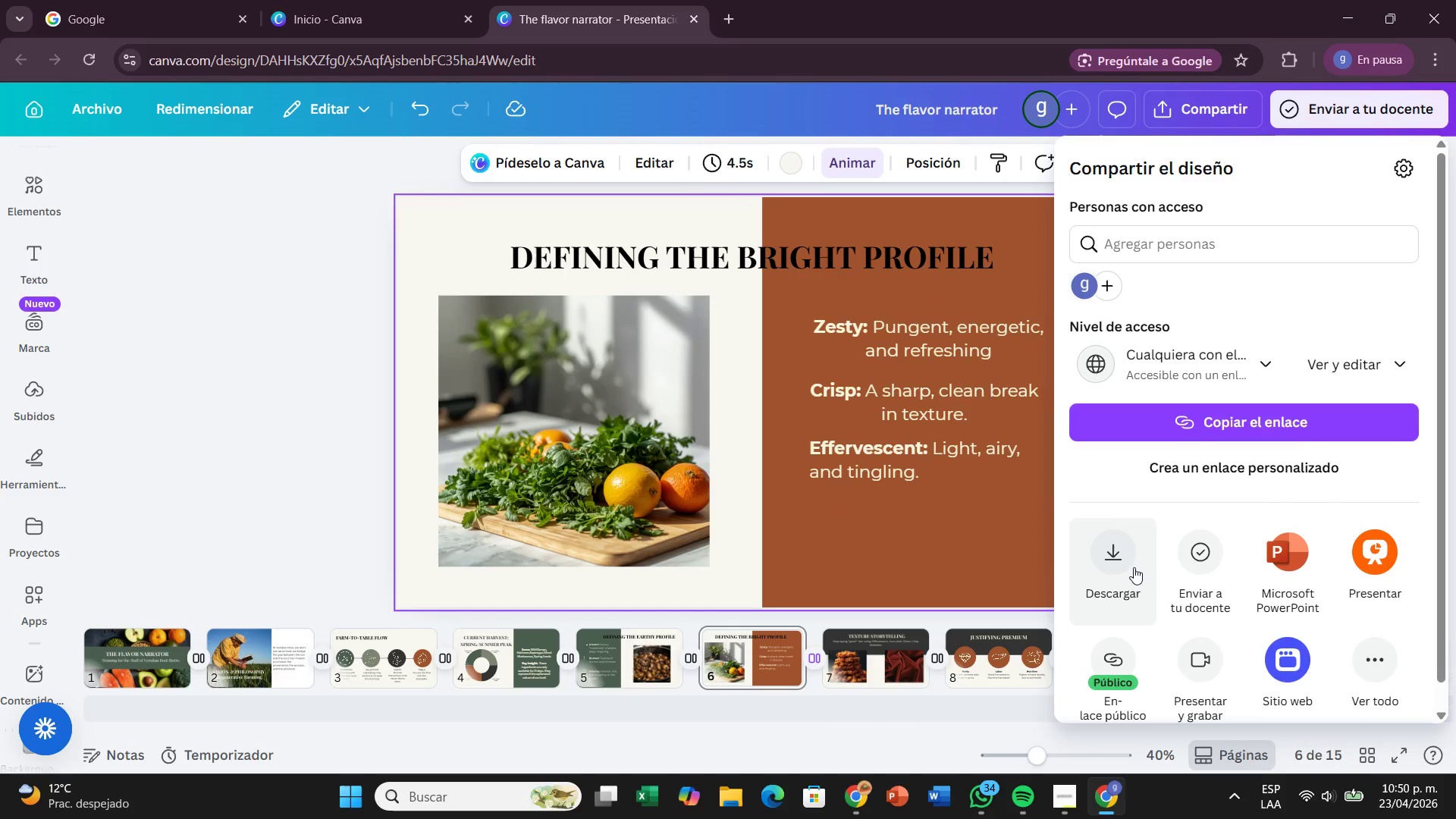 
wait(6.2)
 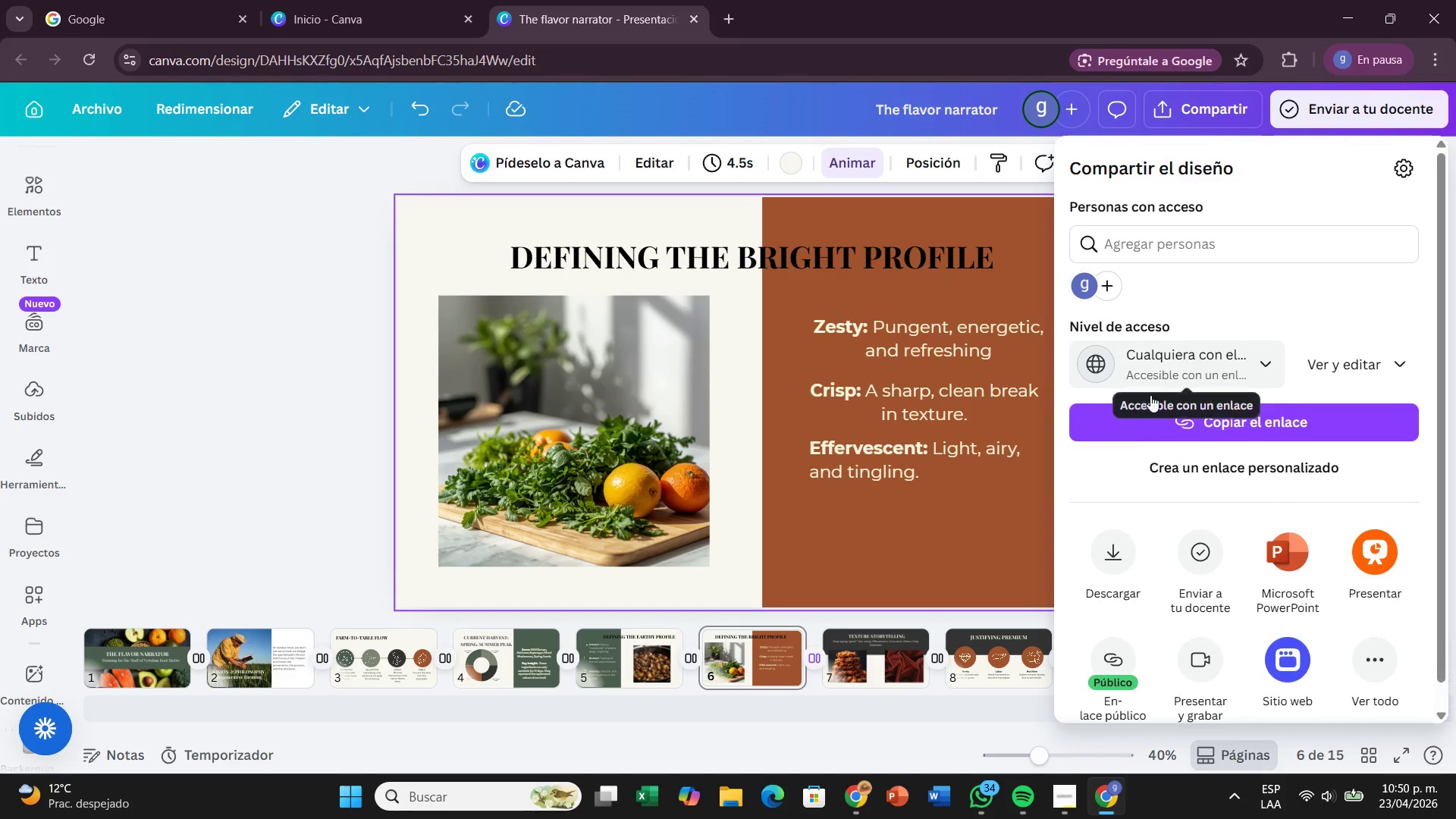 
left_click([1134, 567])
 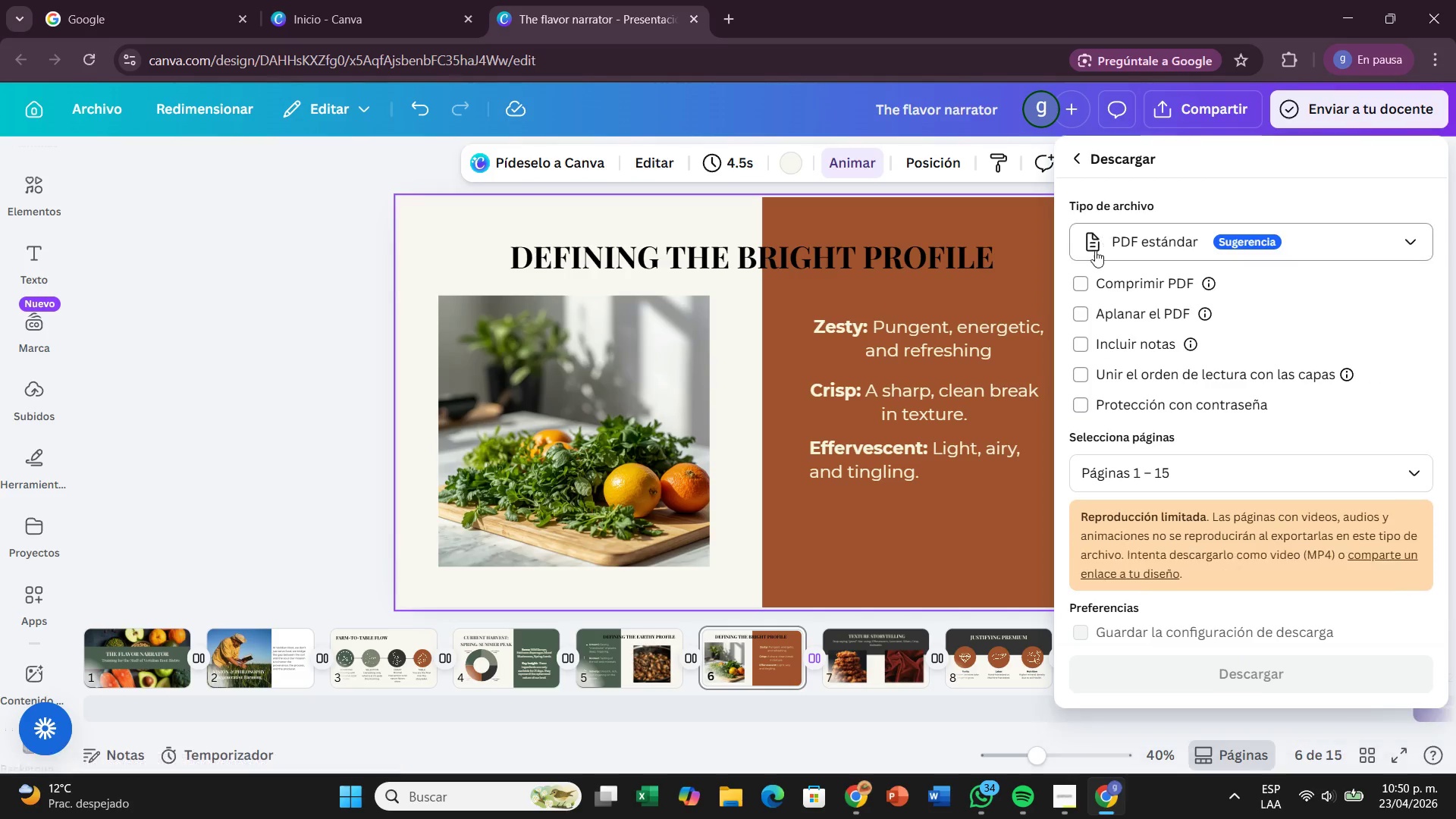 
left_click([1085, 287])
 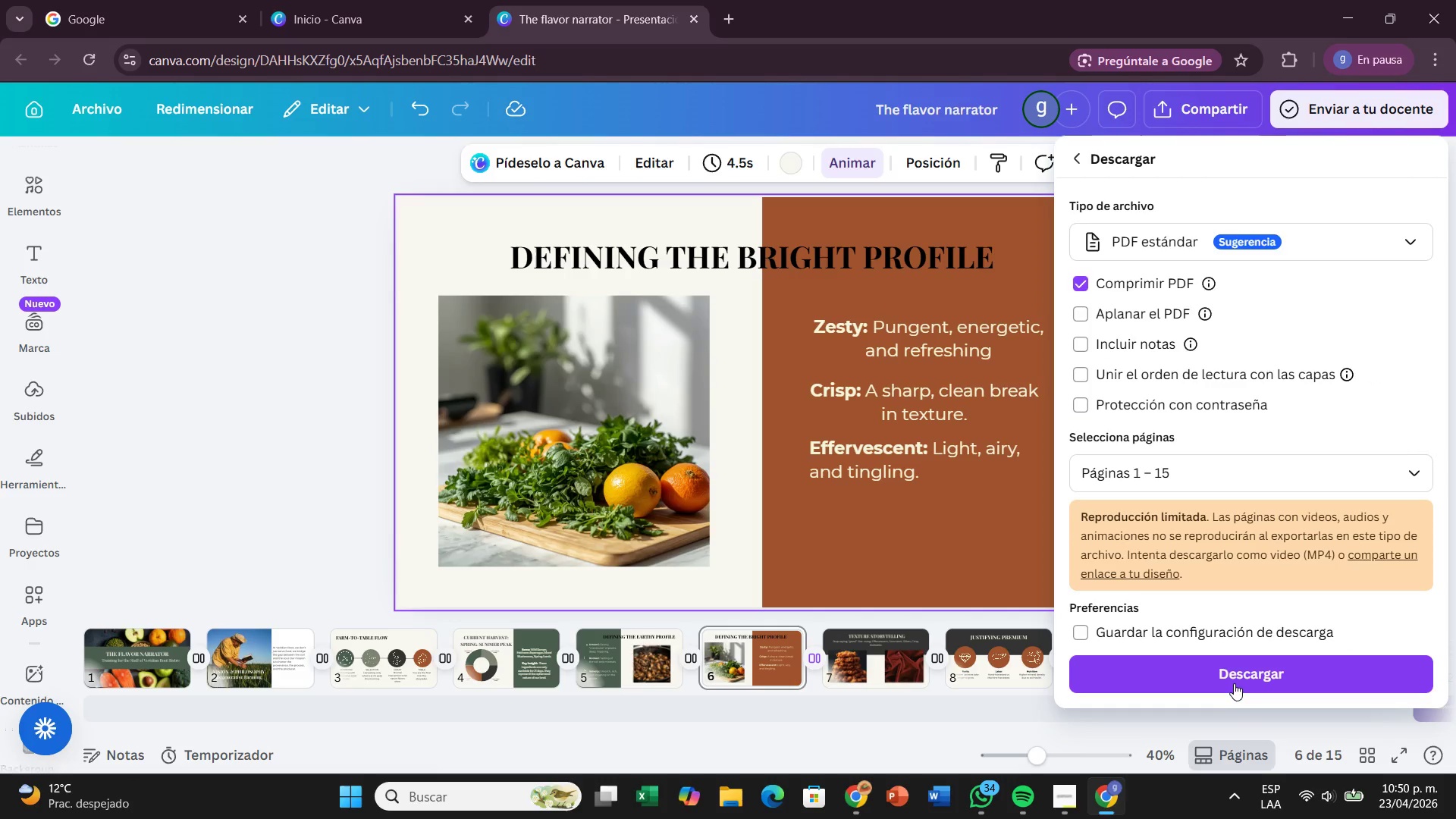 
left_click([1234, 682])
 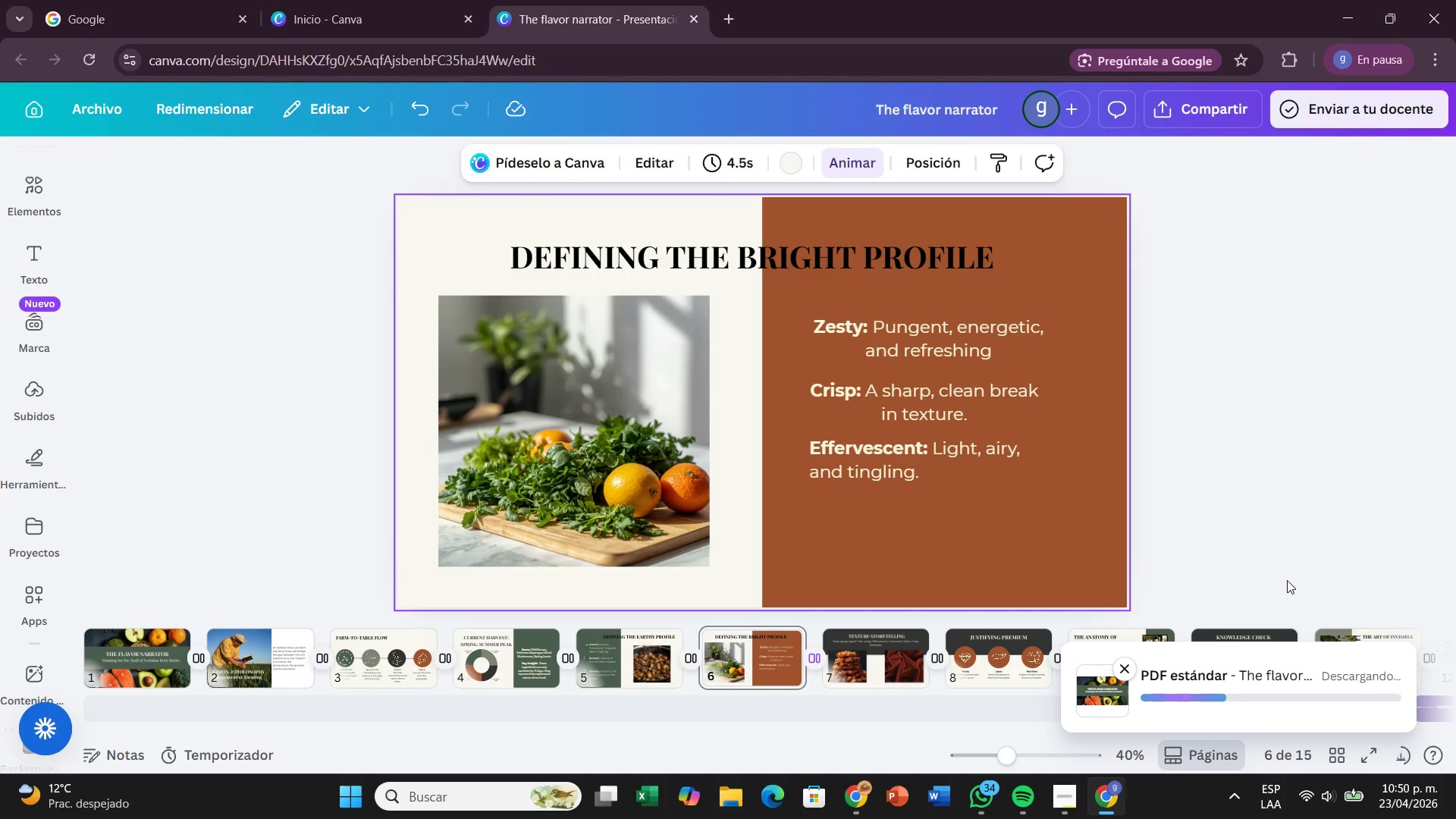 
wait(8.64)
 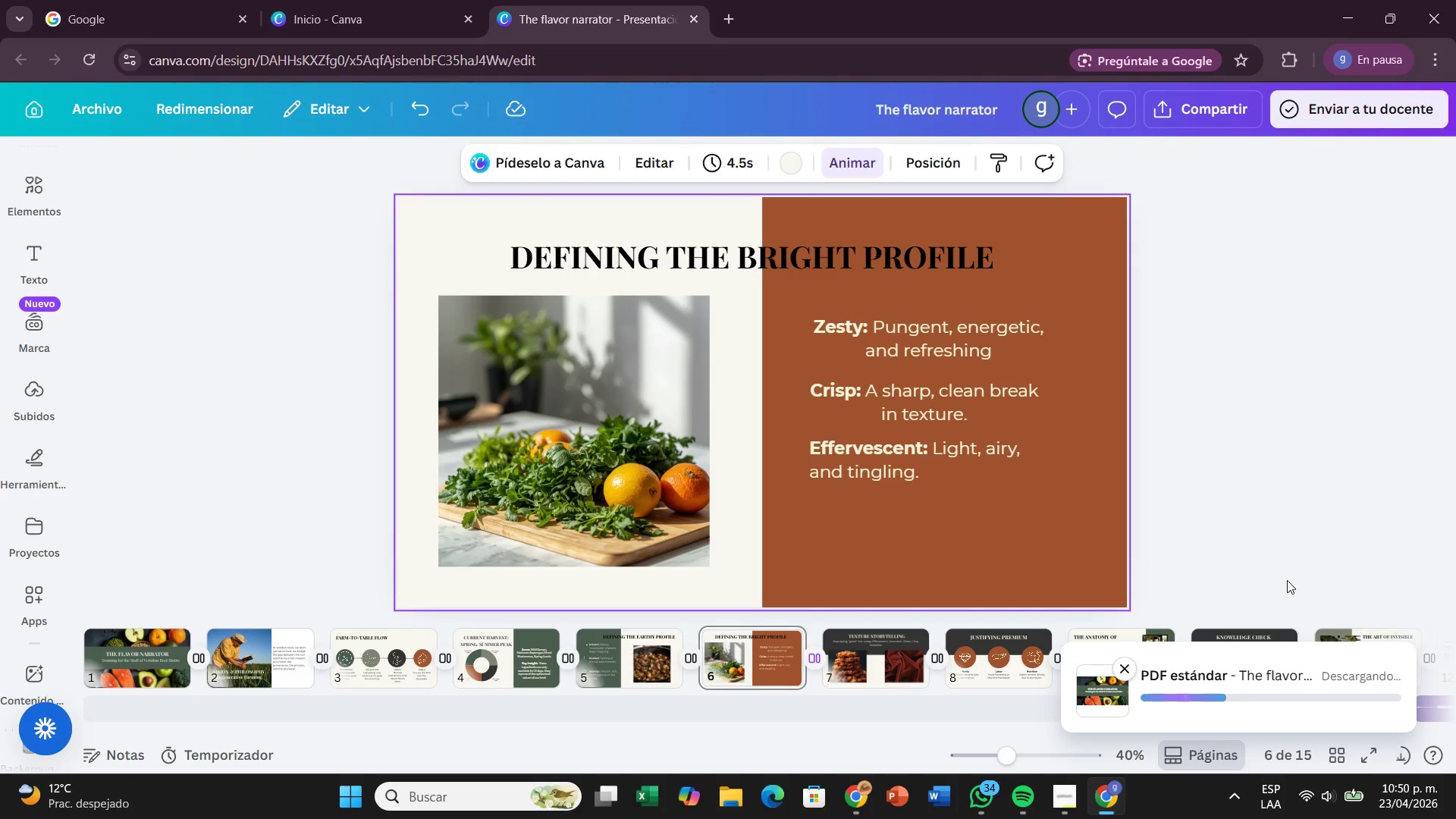 
left_click([1170, 101])
 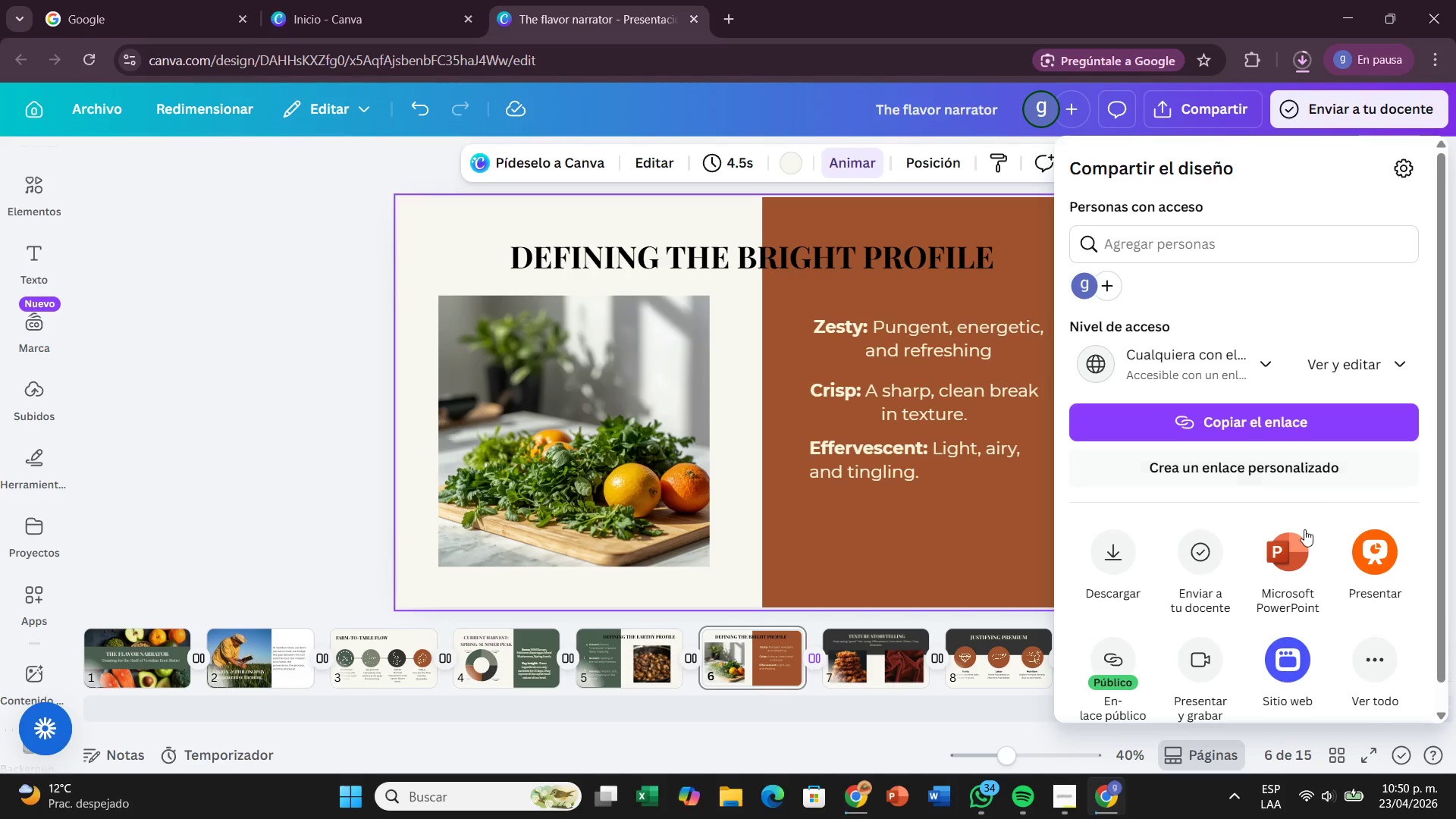 
left_click([1304, 548])
 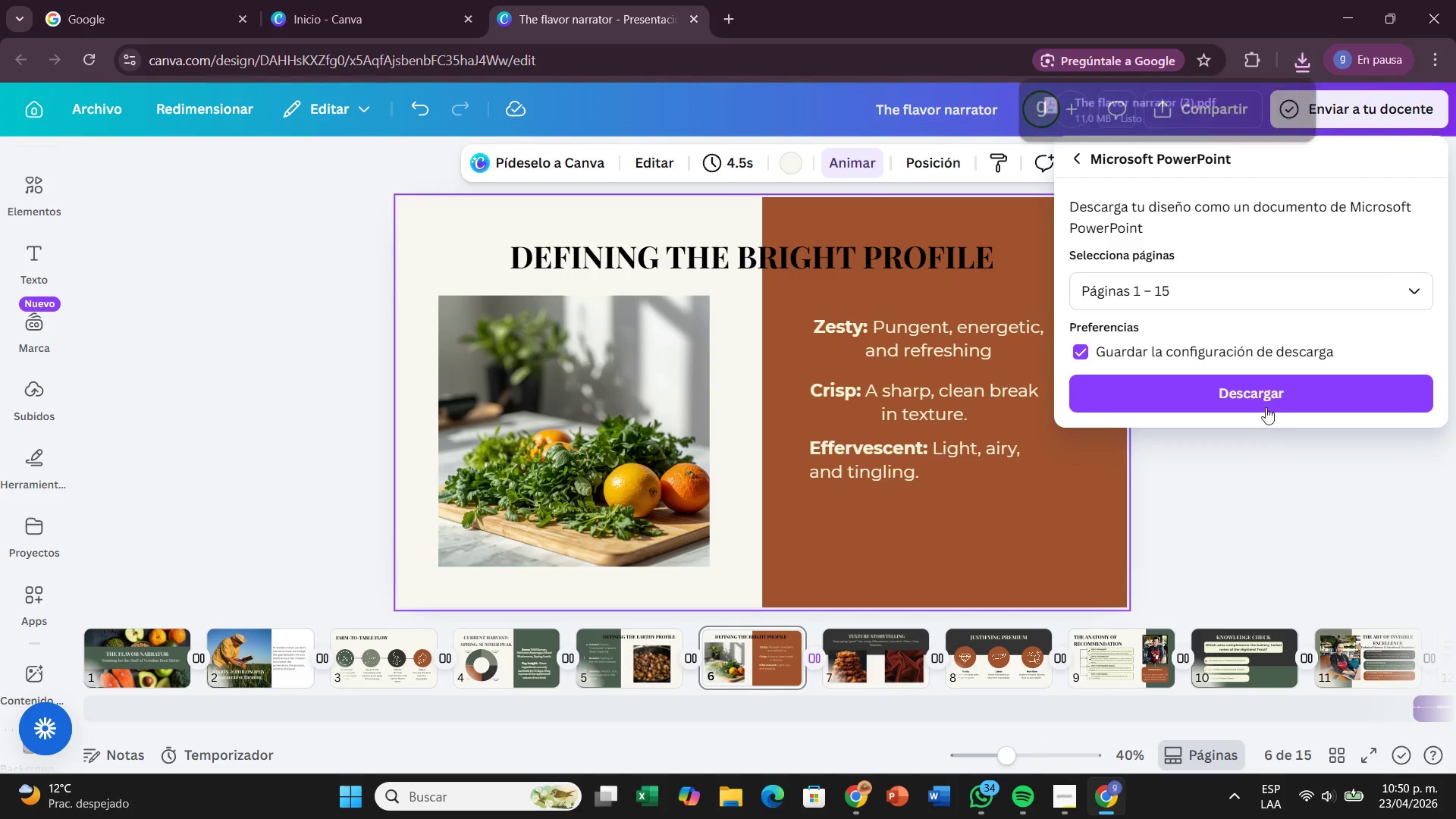 
left_click([1263, 397])
 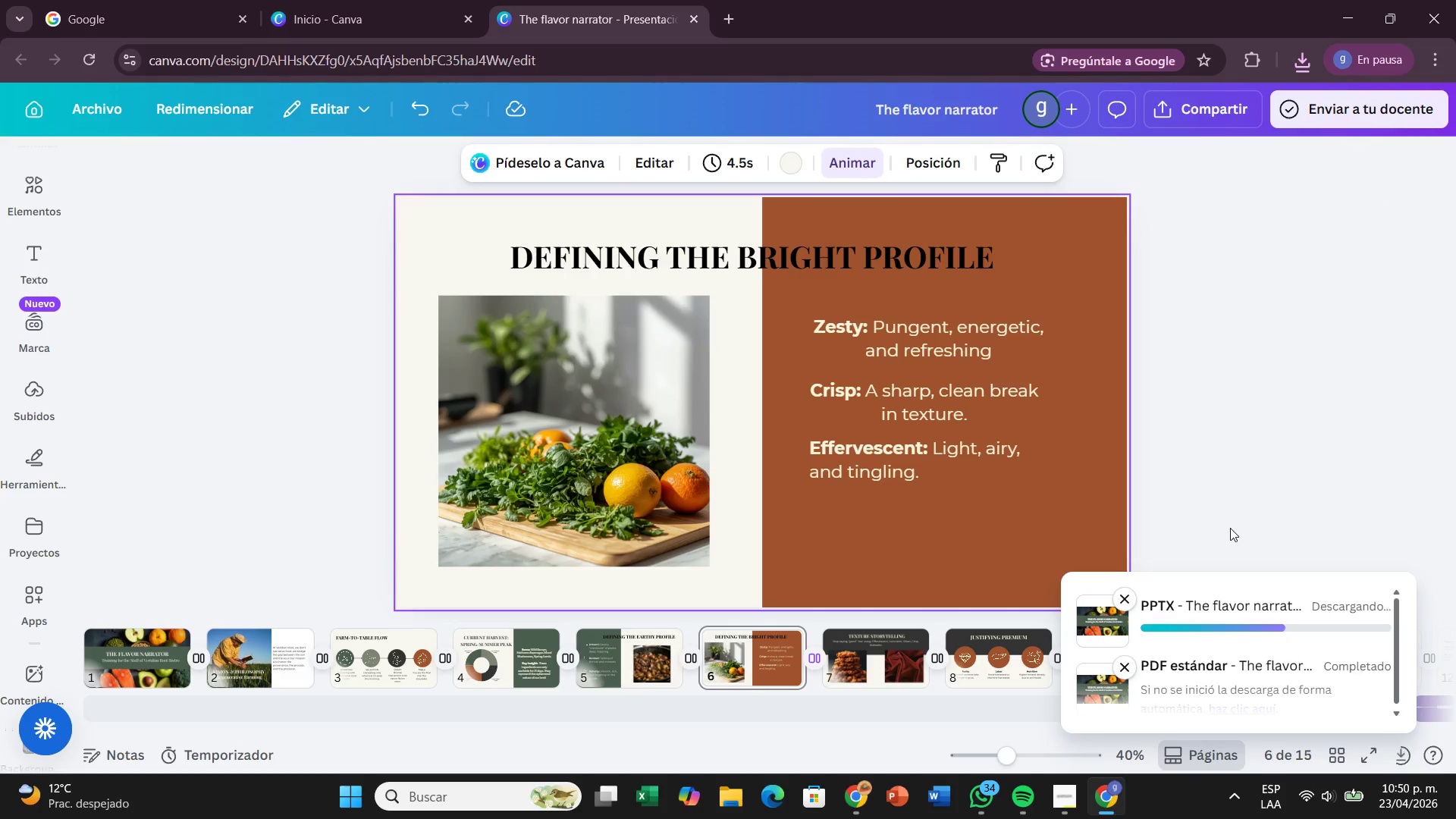 
wait(11.48)
 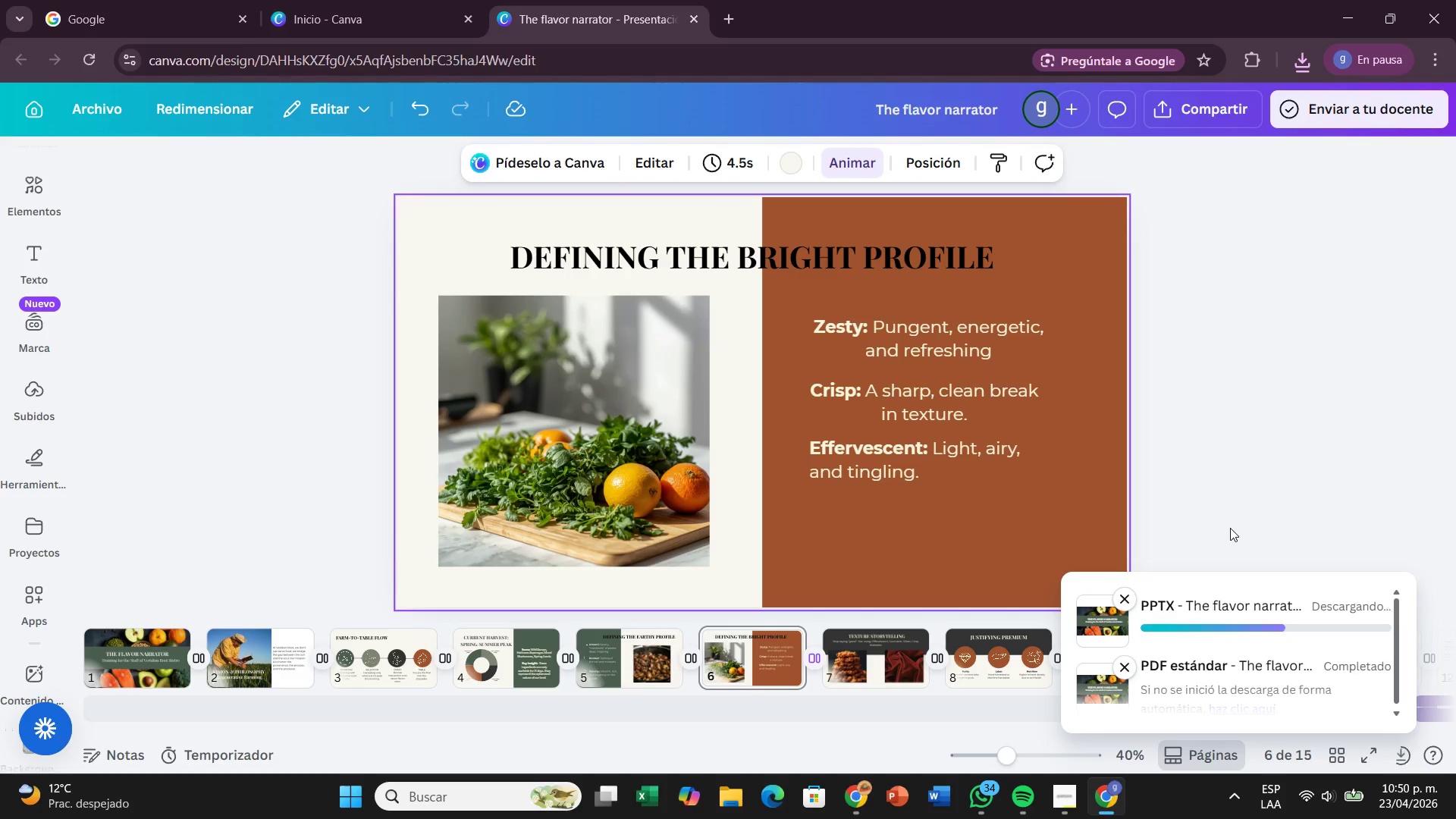 
left_click([1197, 115])
 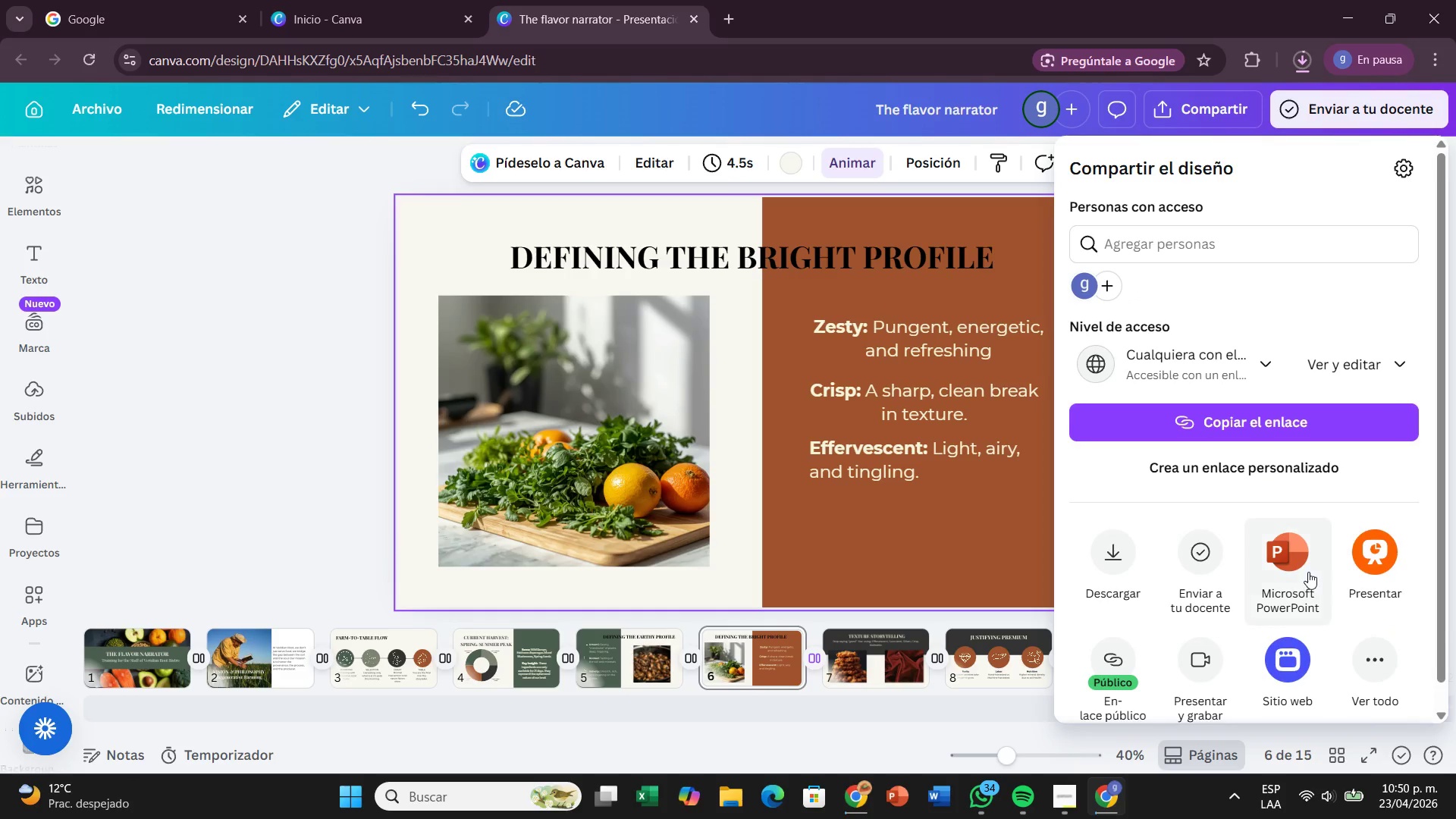 
scroll: coordinate [1302, 617], scroll_direction: down, amount: 2.0
 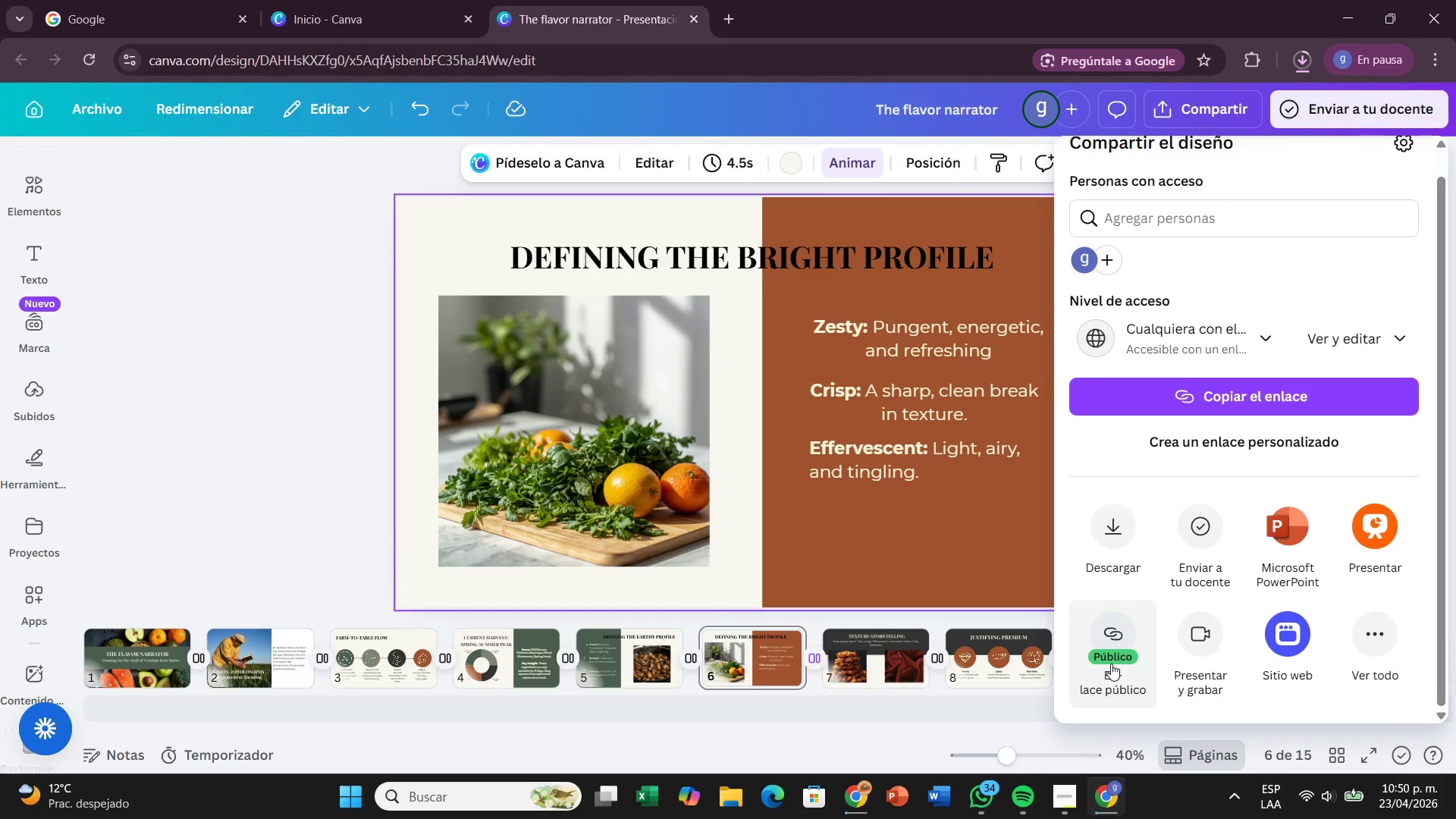 
left_click([1110, 664])
 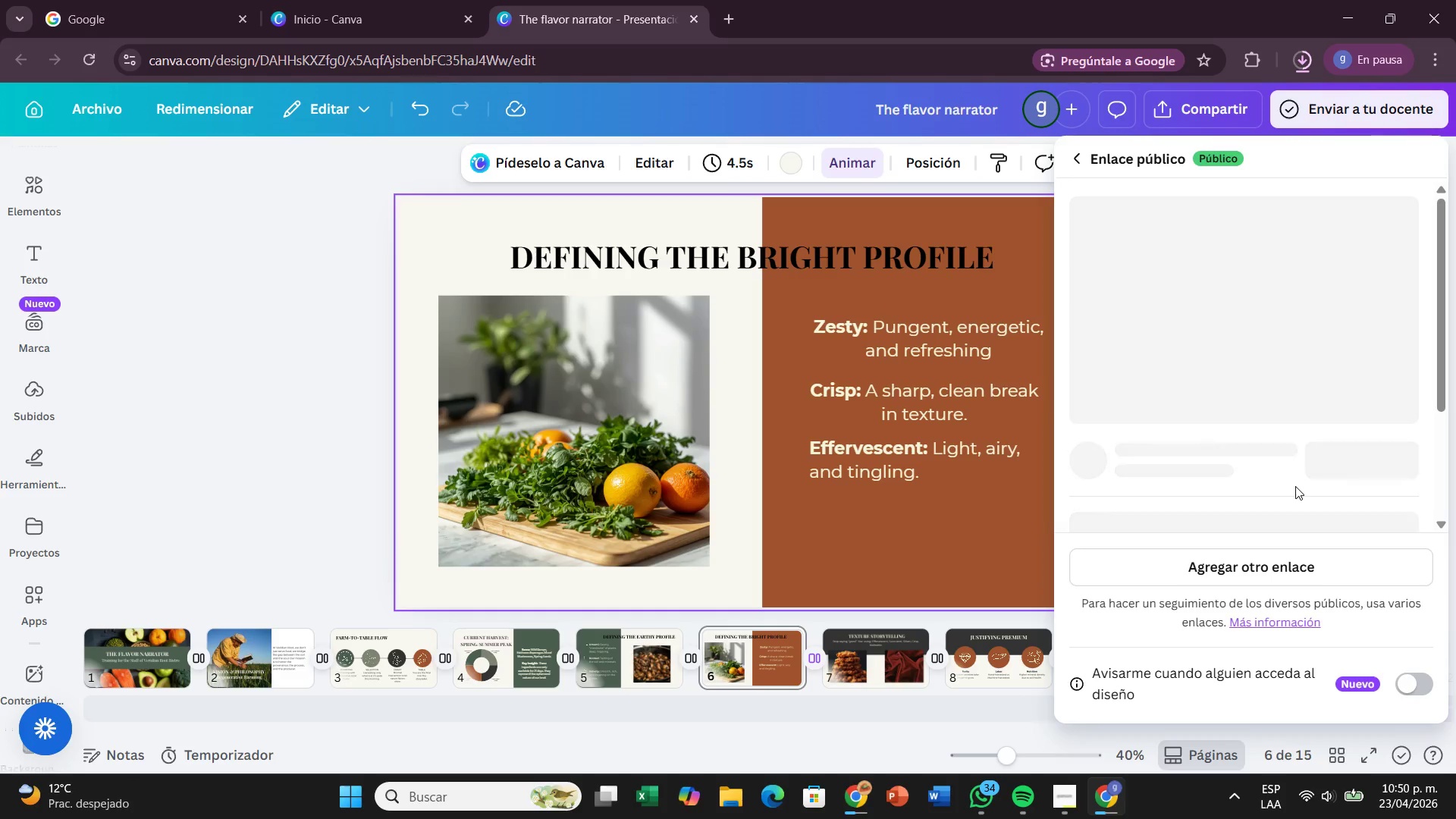 